 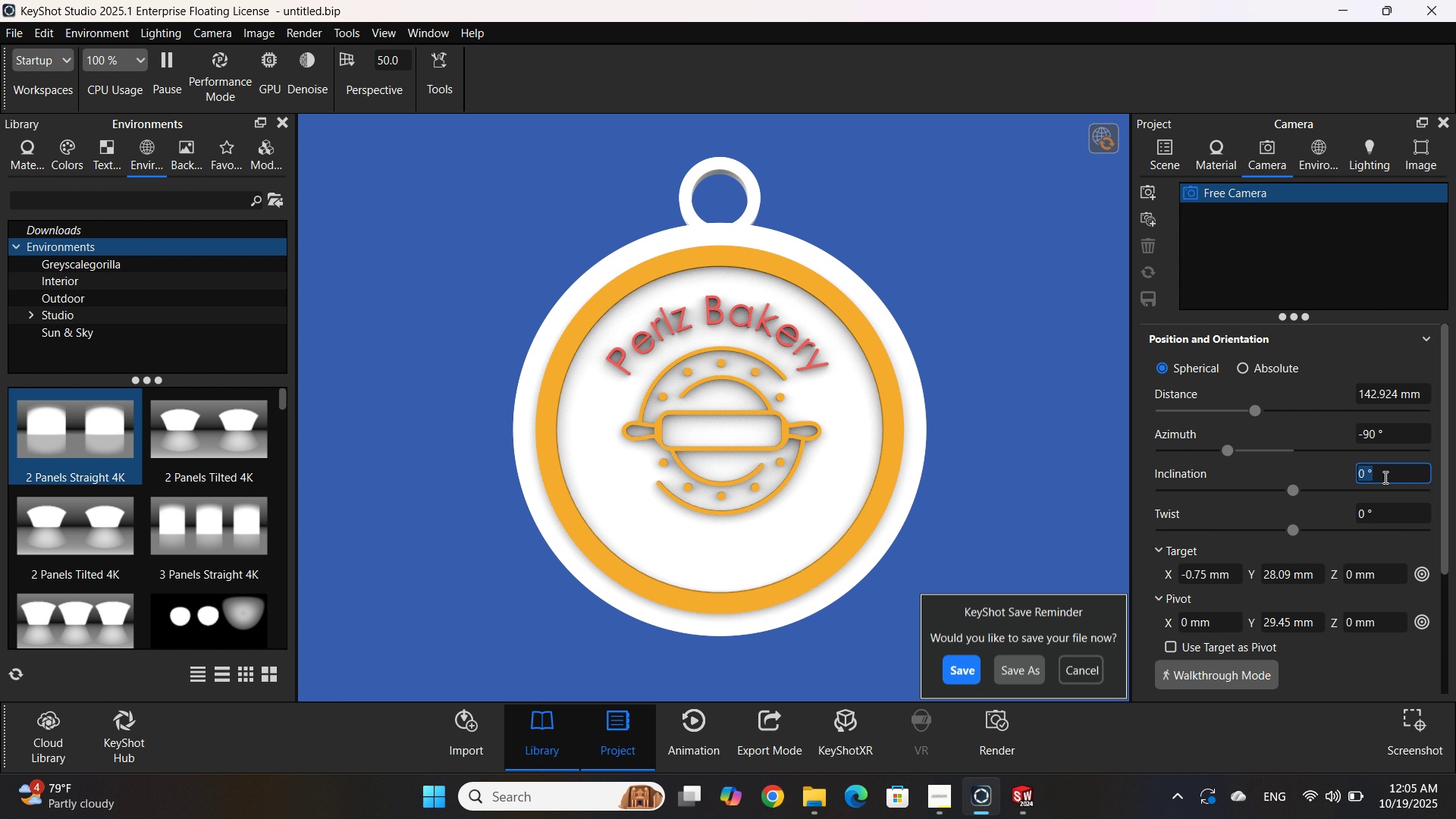 
triple_click([1384, 477])
 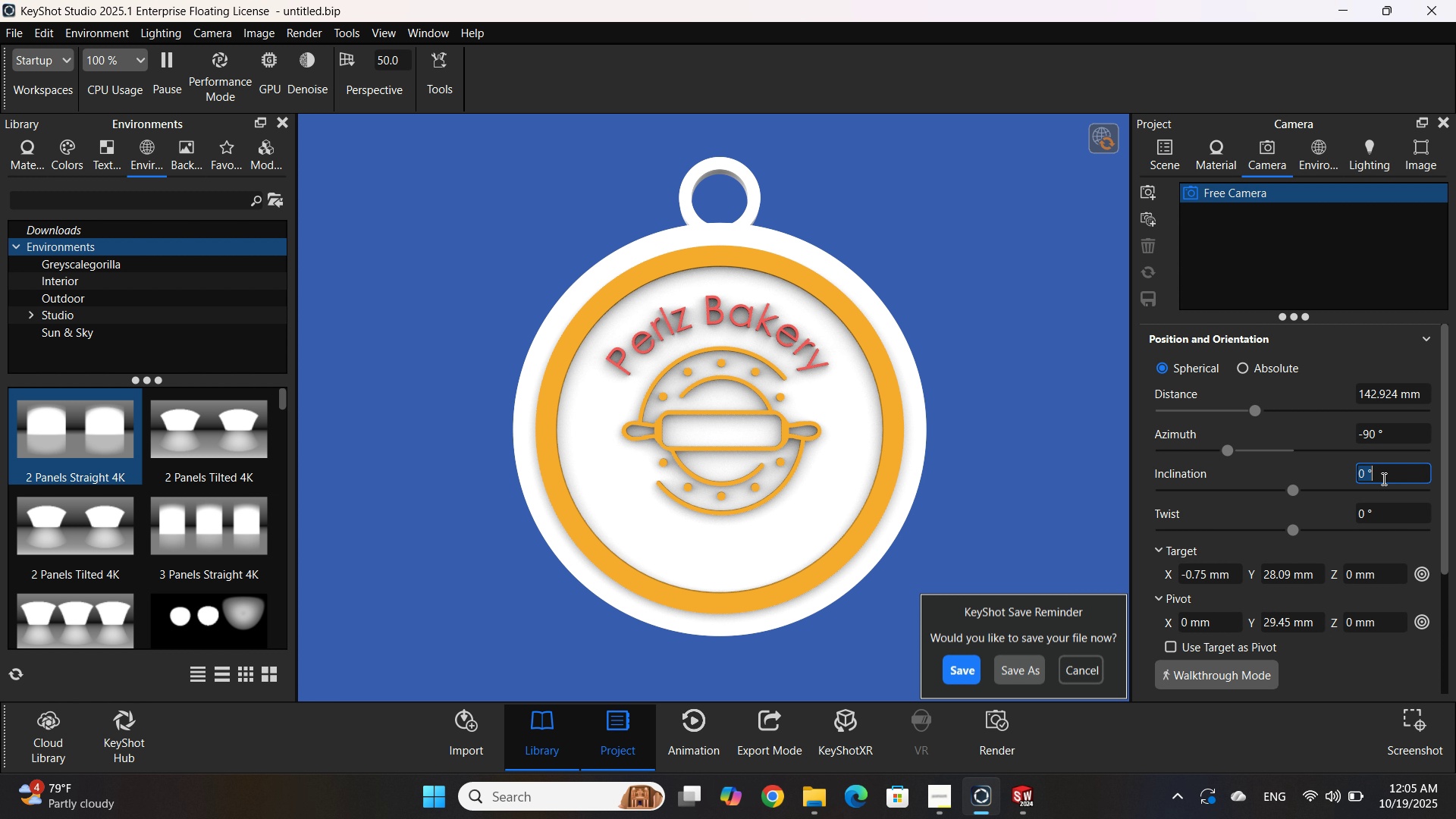 
key(Numpad9)
 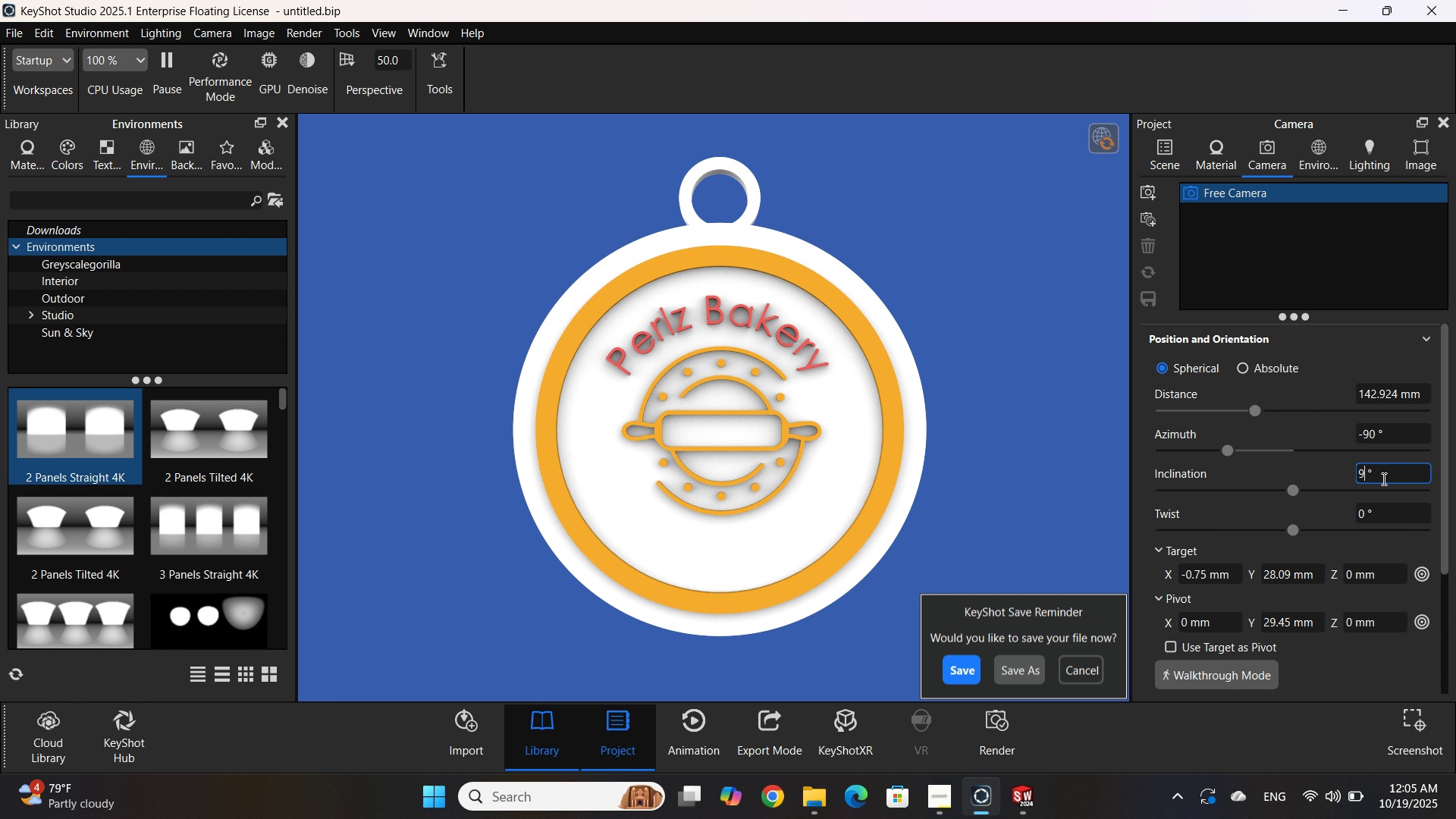 
key(Numpad0)
 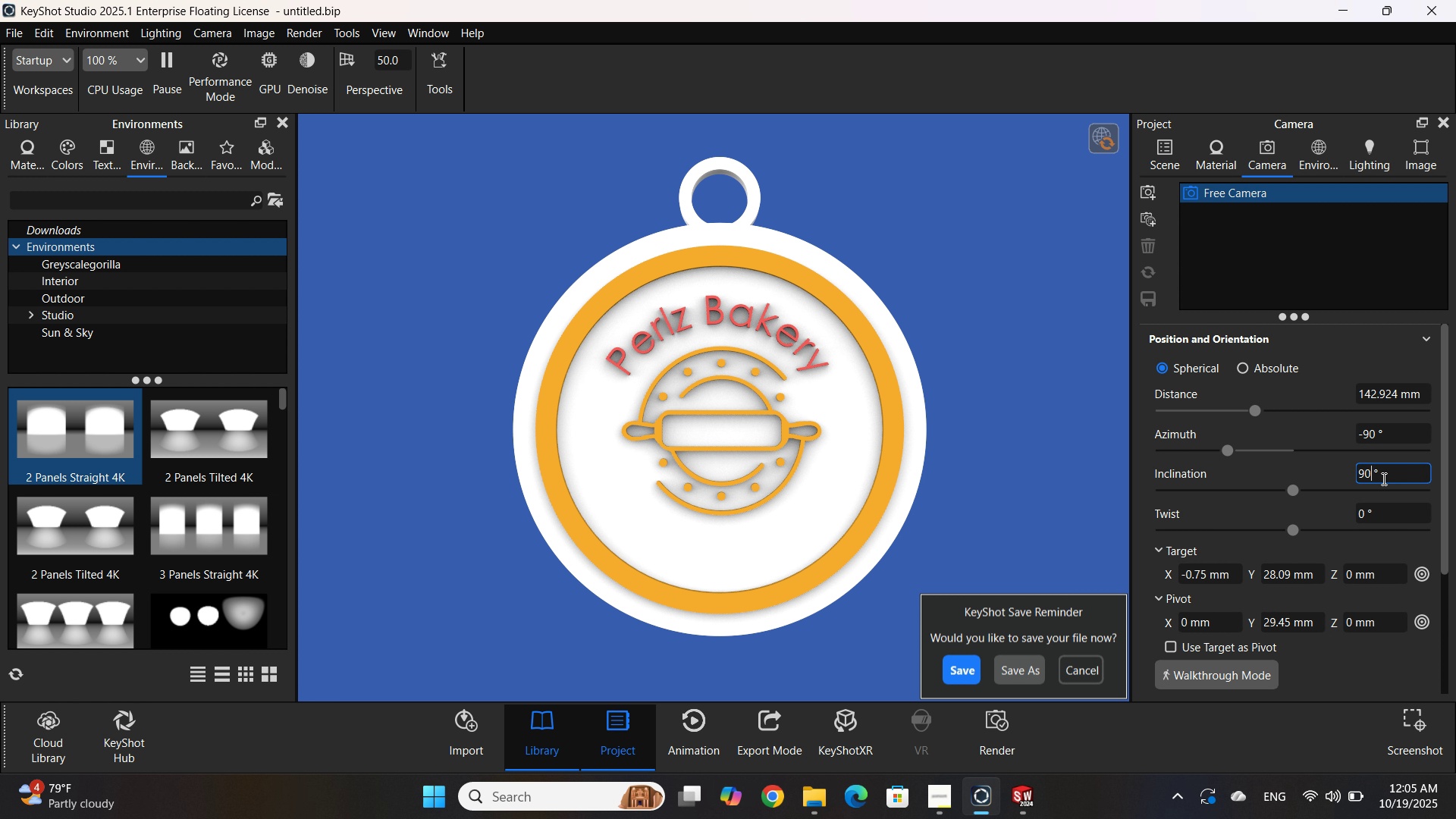 
key(NumpadEnter)
 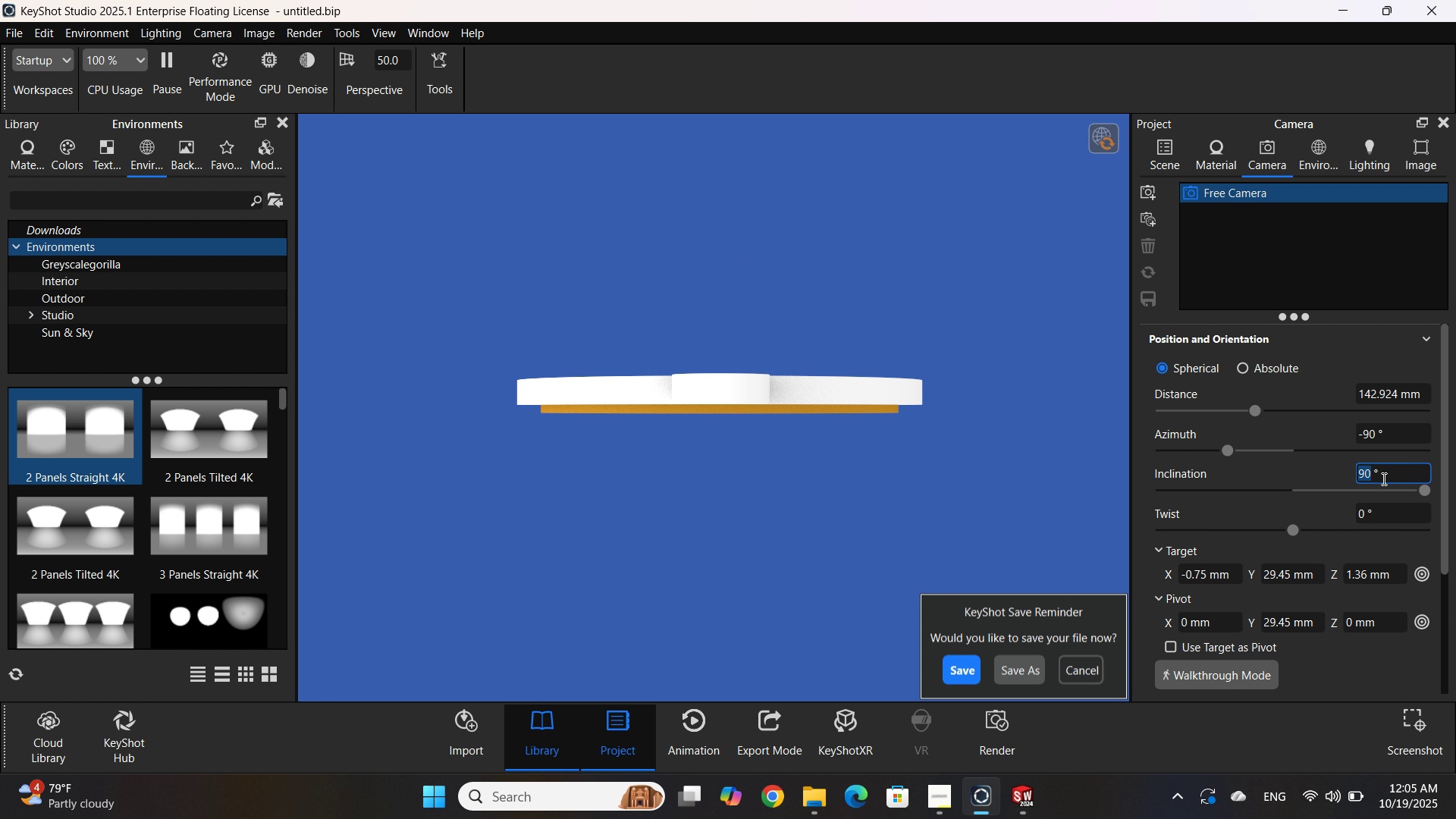 
key(Numpad0)
 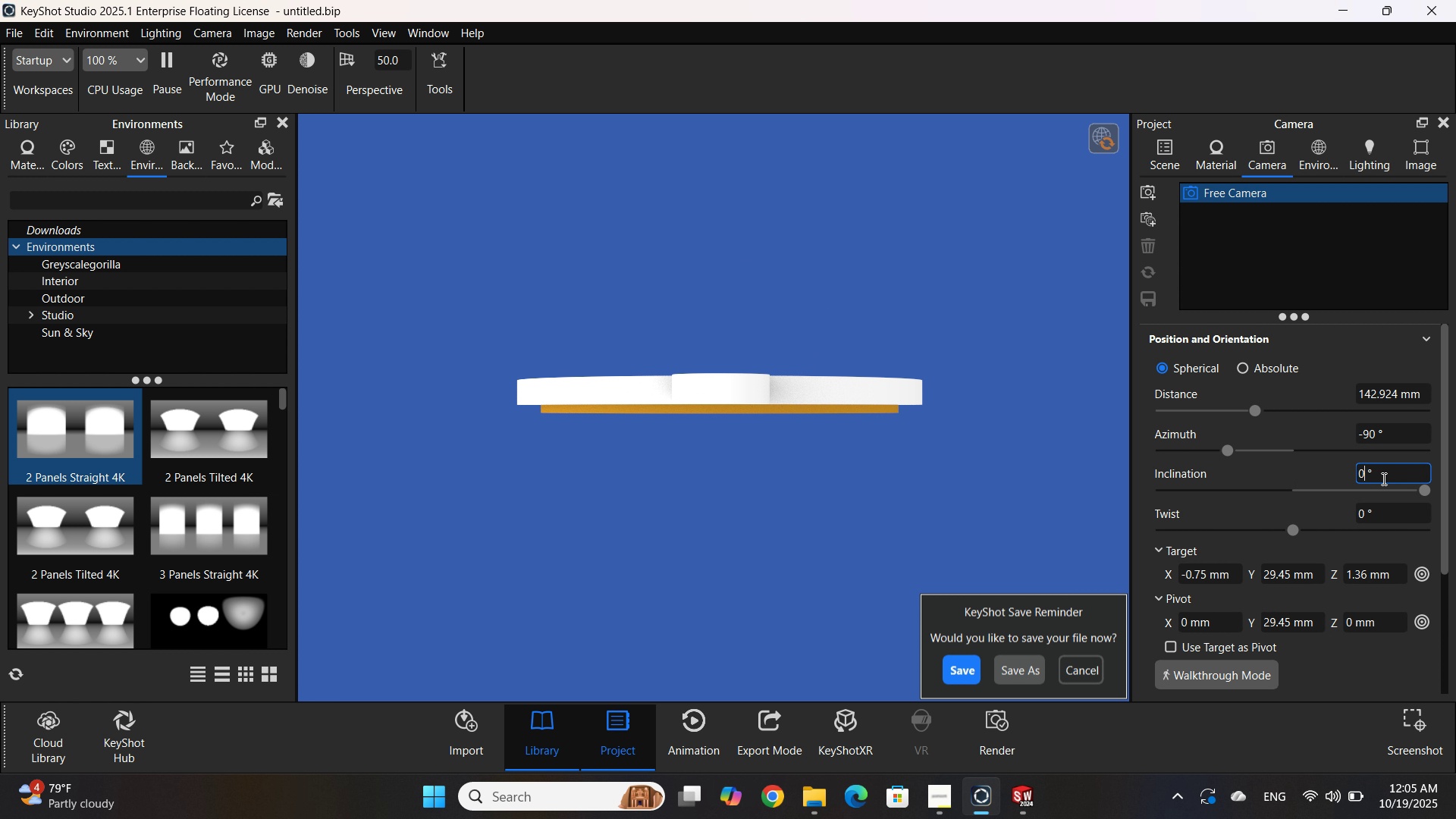 
key(NumpadEnter)
 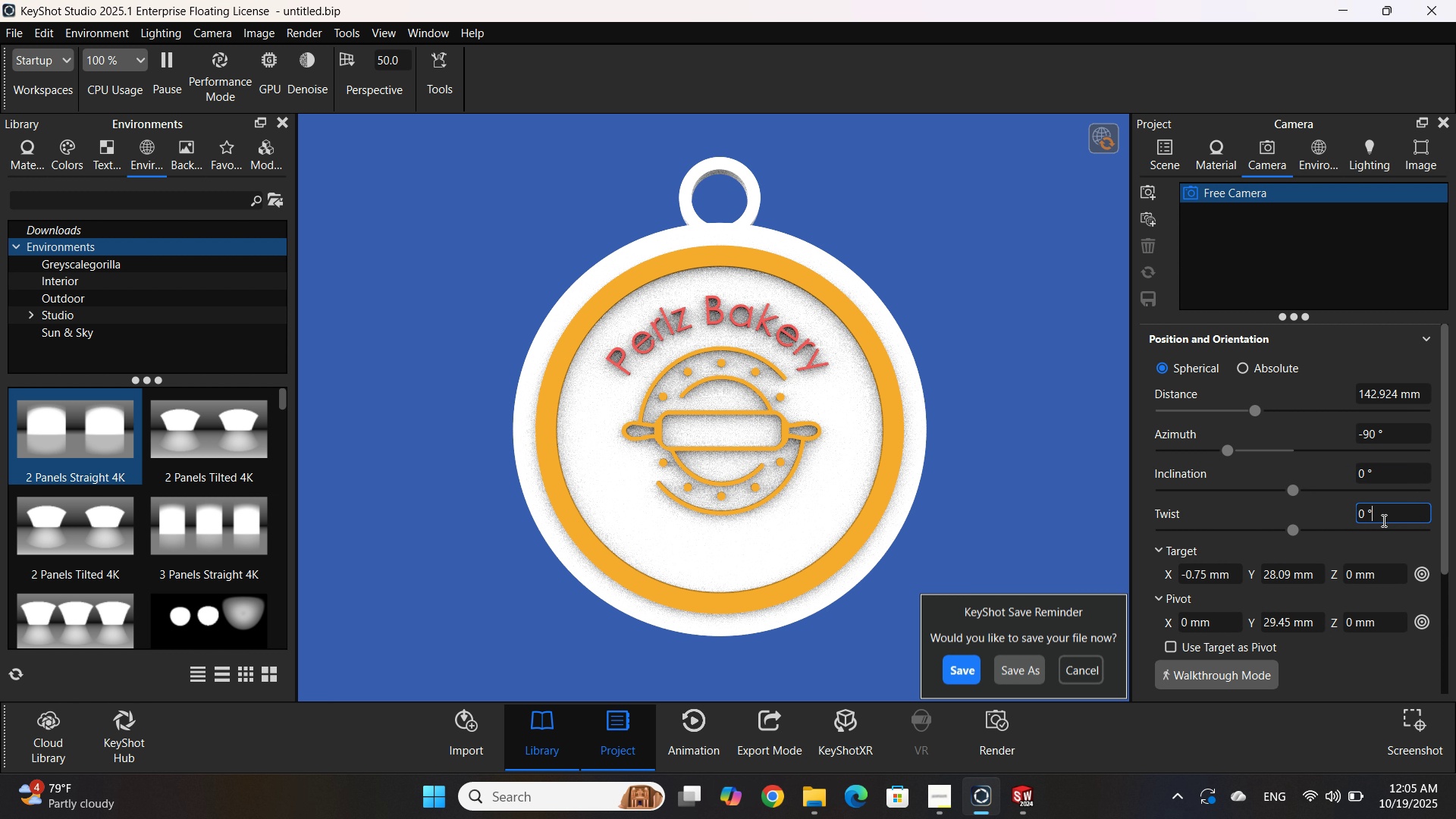 
double_click([1382, 520])
 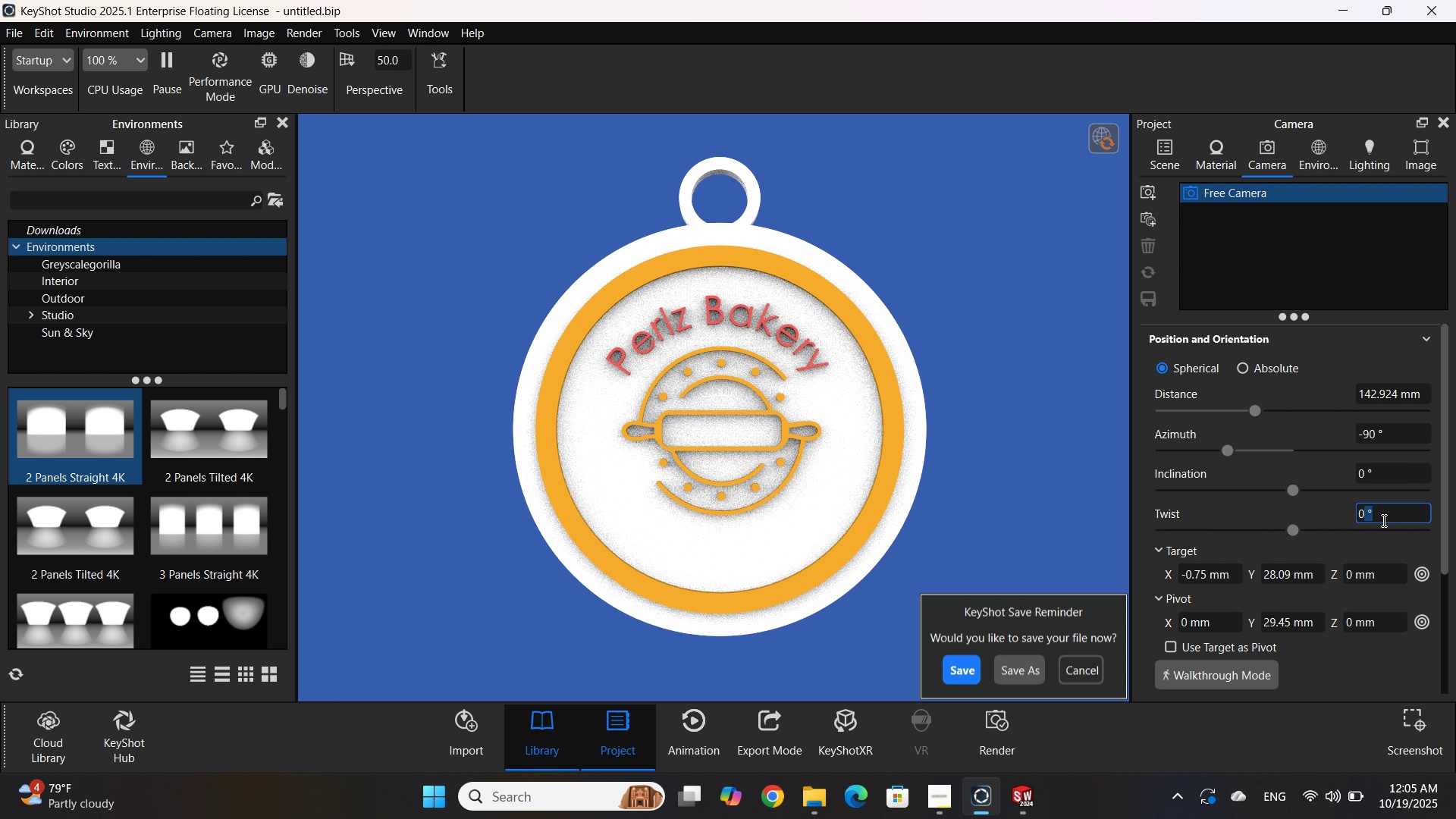 
key(Numpad9)
 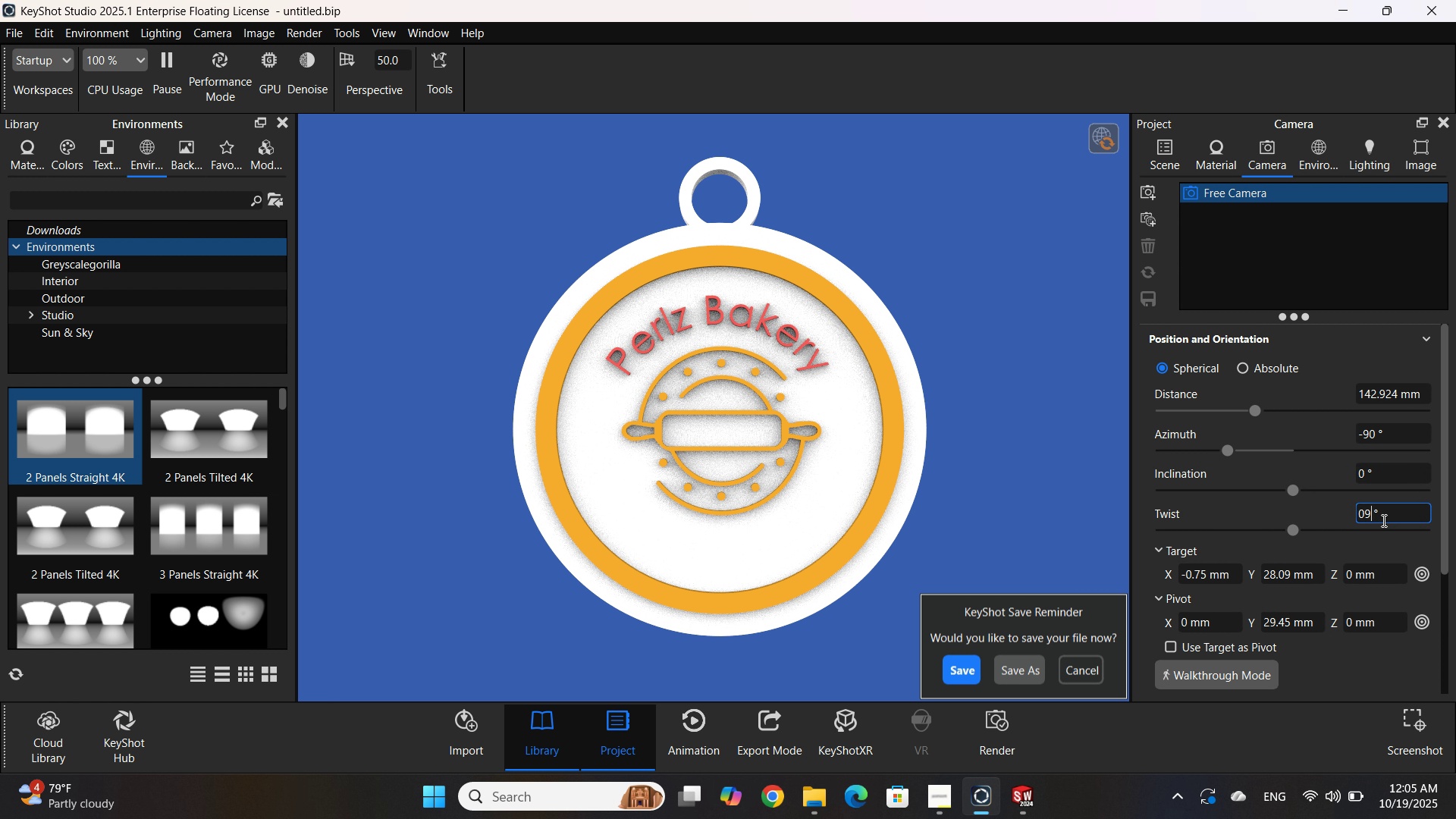 
key(Numpad0)
 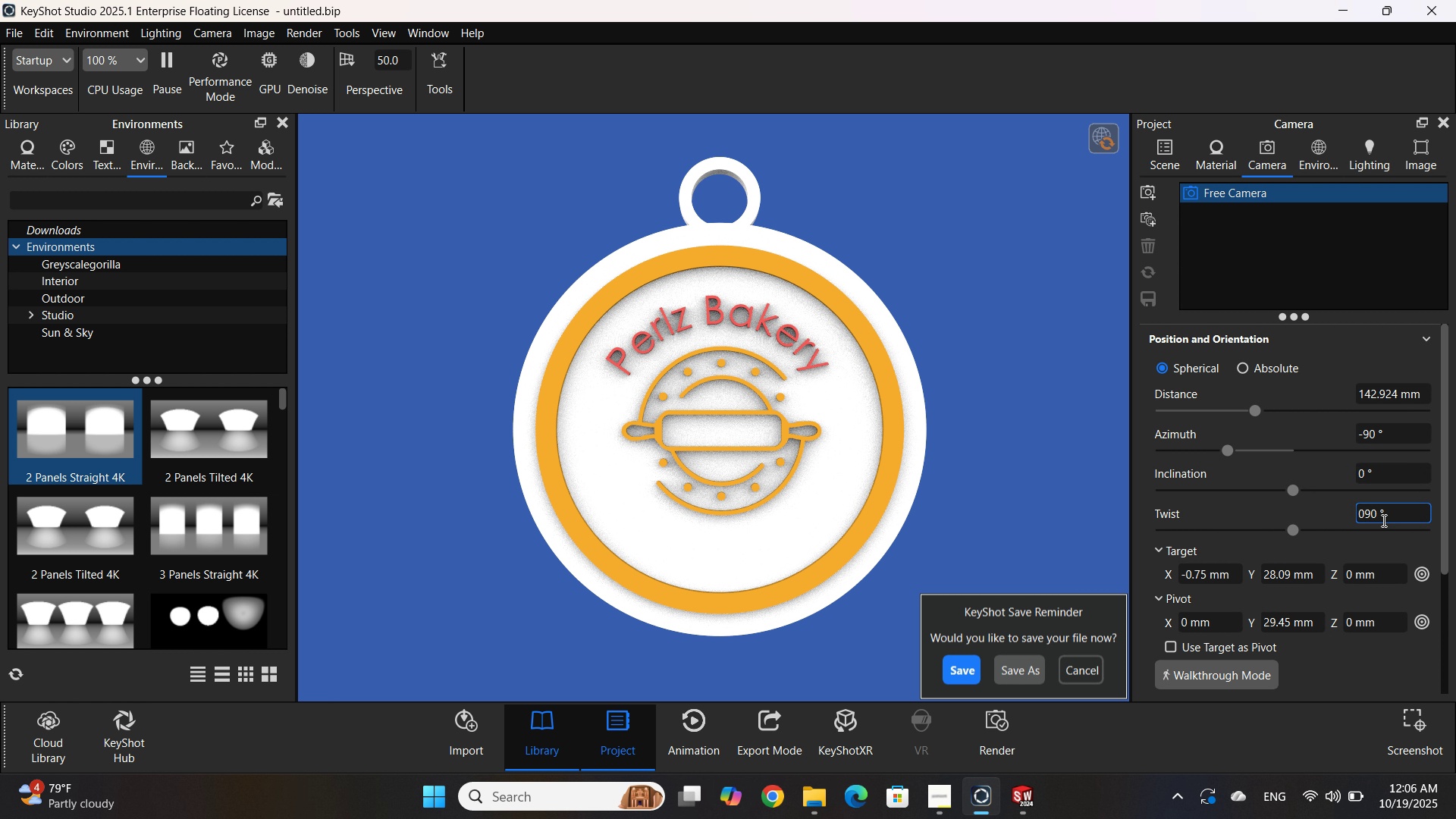 
double_click([1382, 520])
 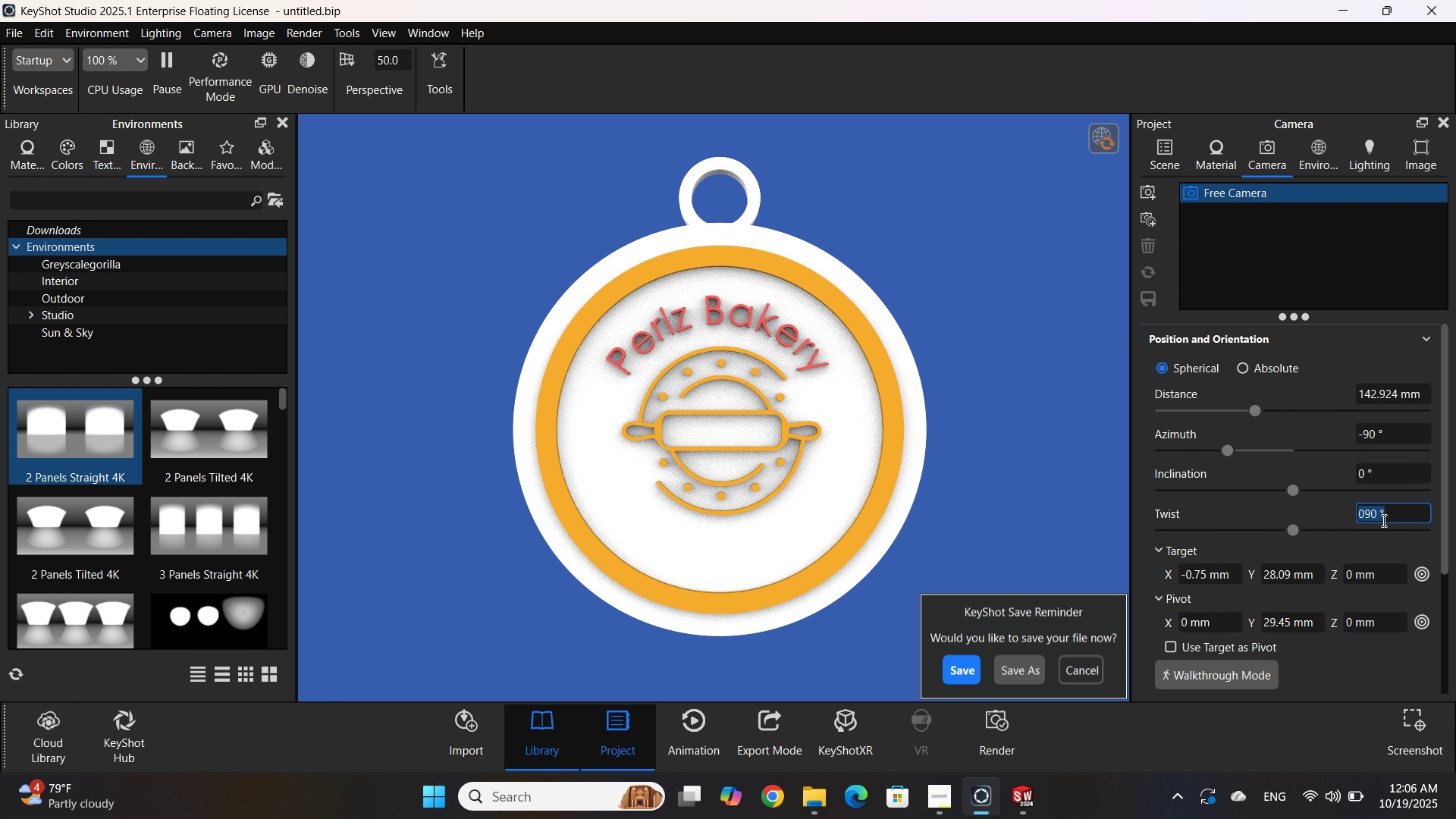 
triple_click([1382, 520])
 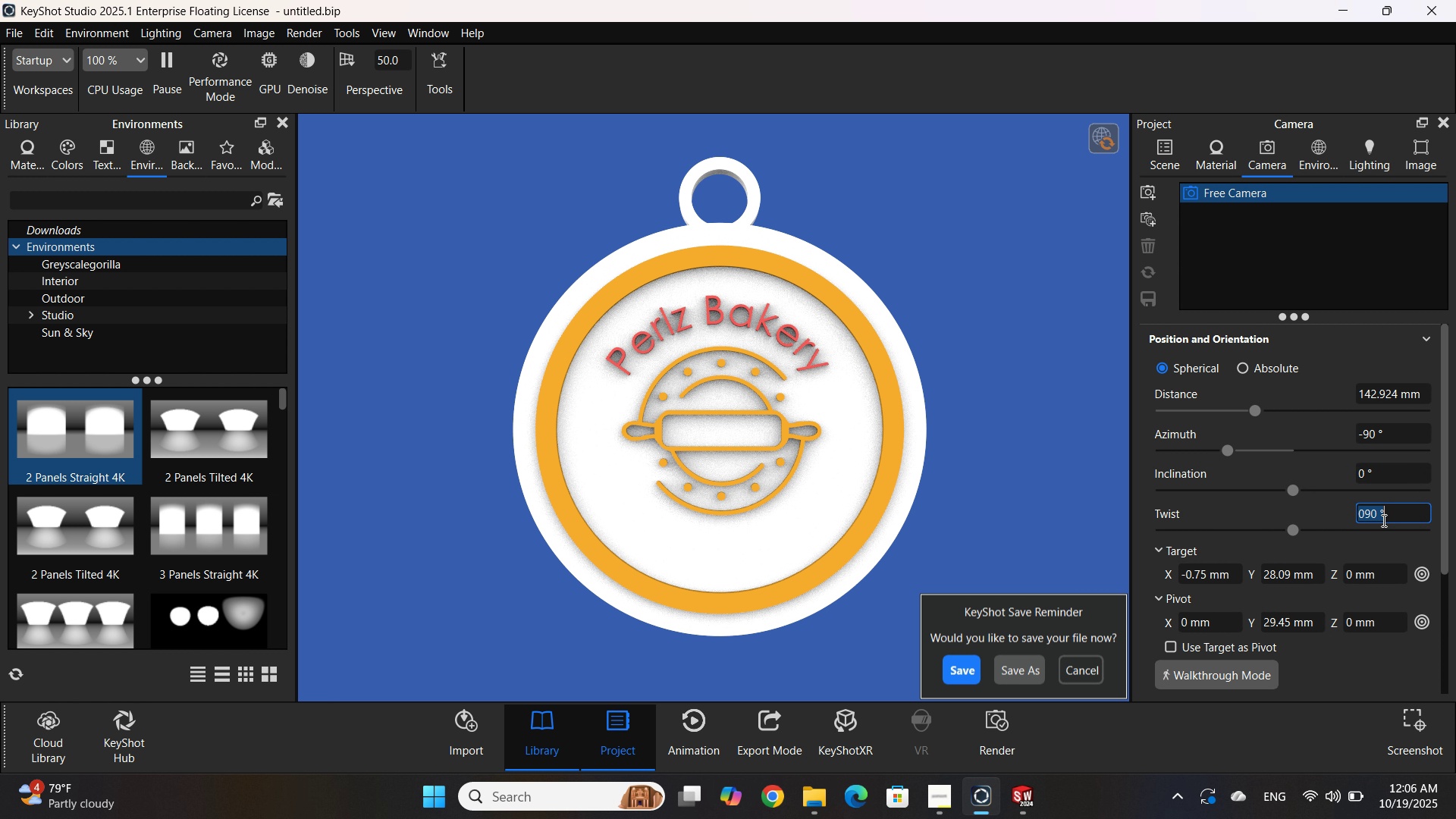 
key(Numpad9)
 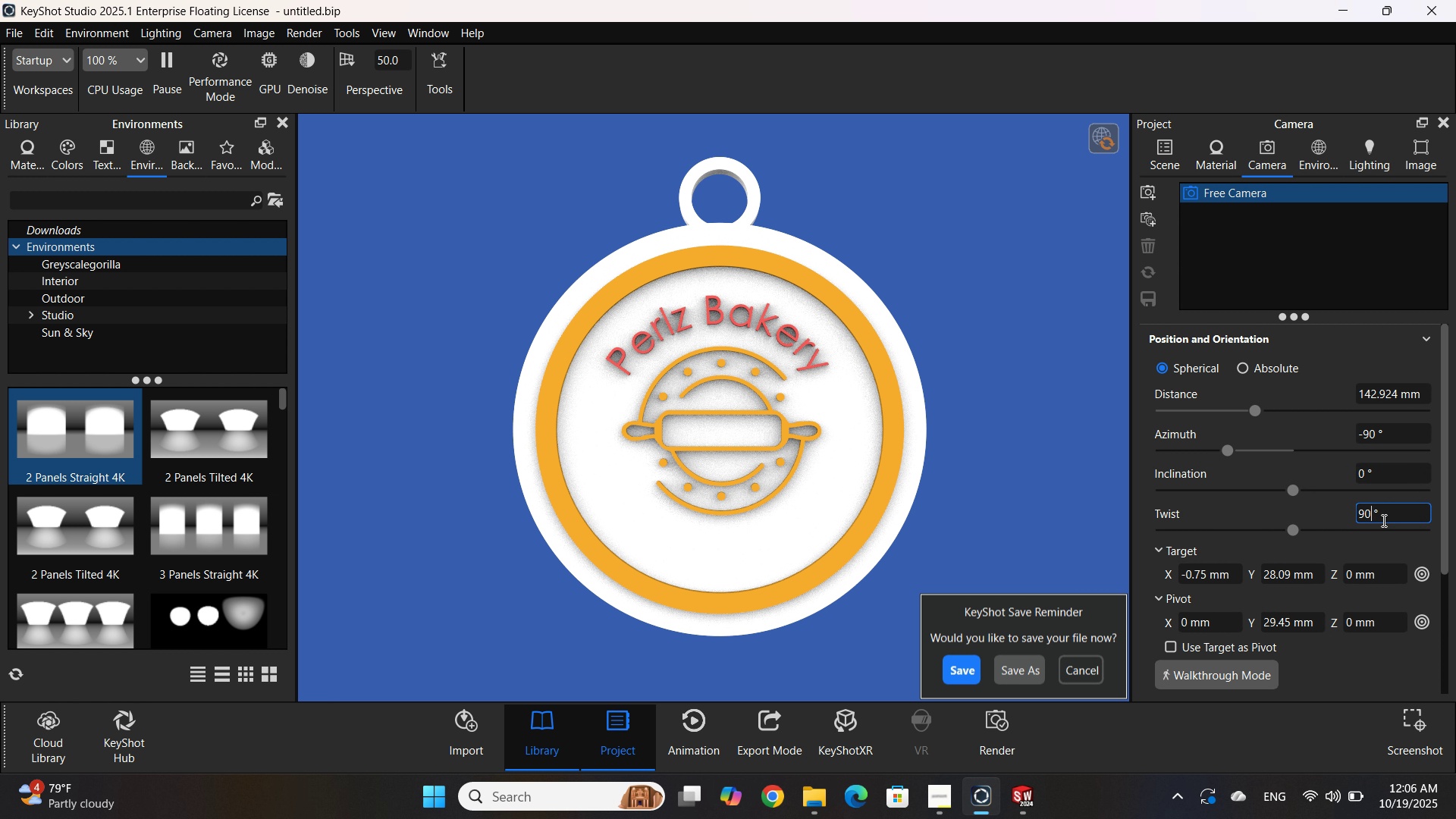 
key(Numpad0)
 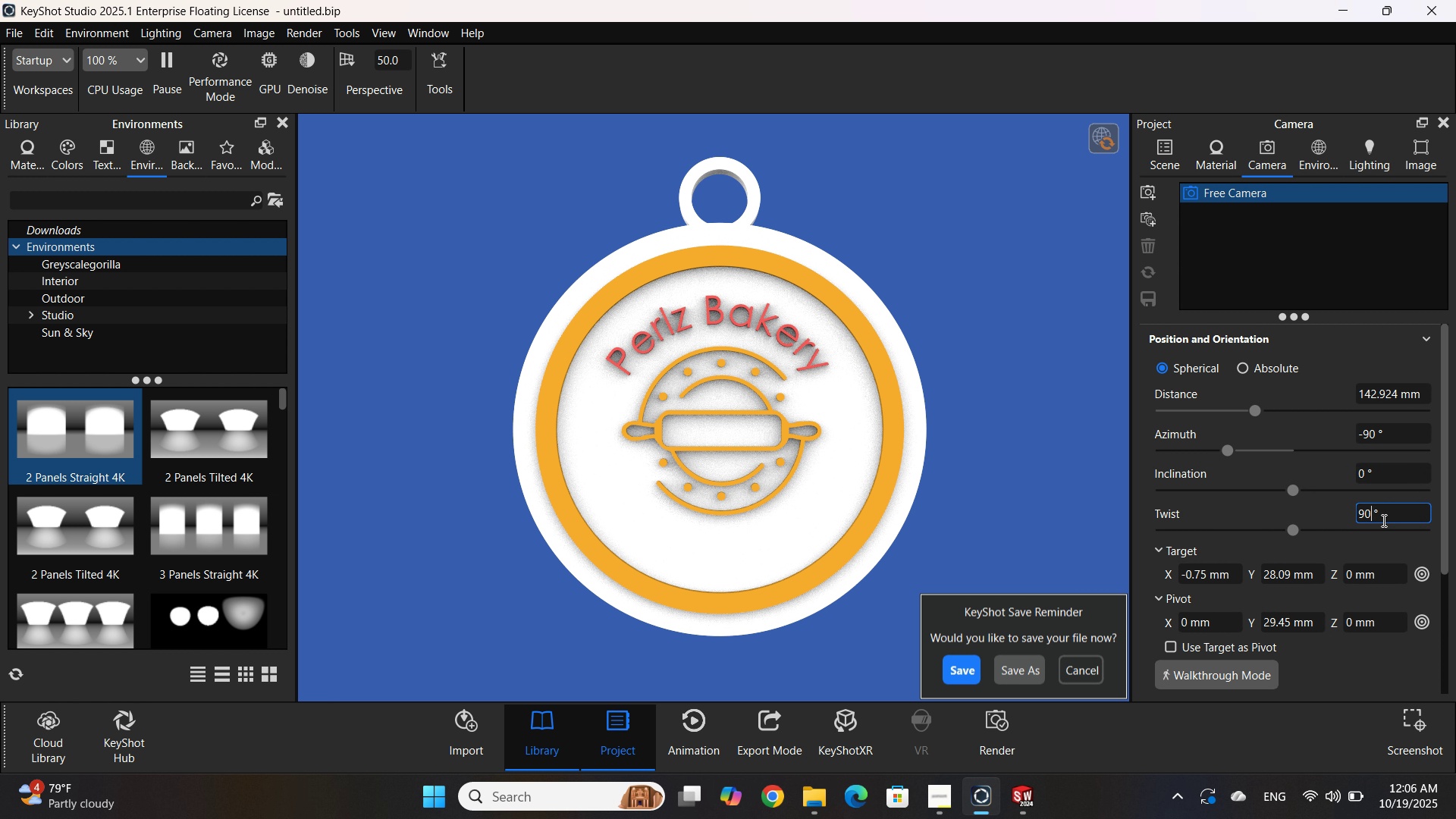 
key(NumpadEnter)
 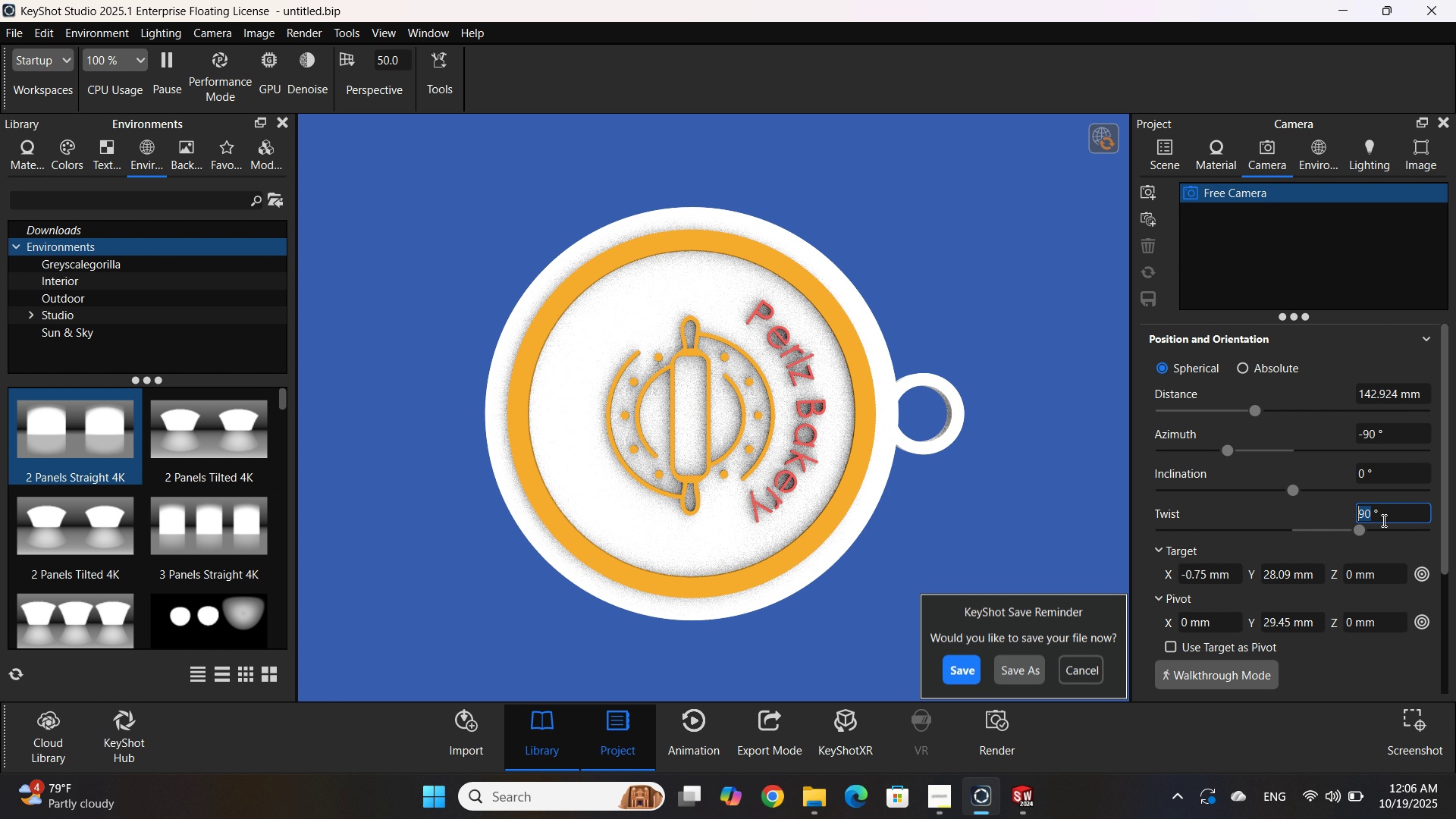 
key(Numpad0)
 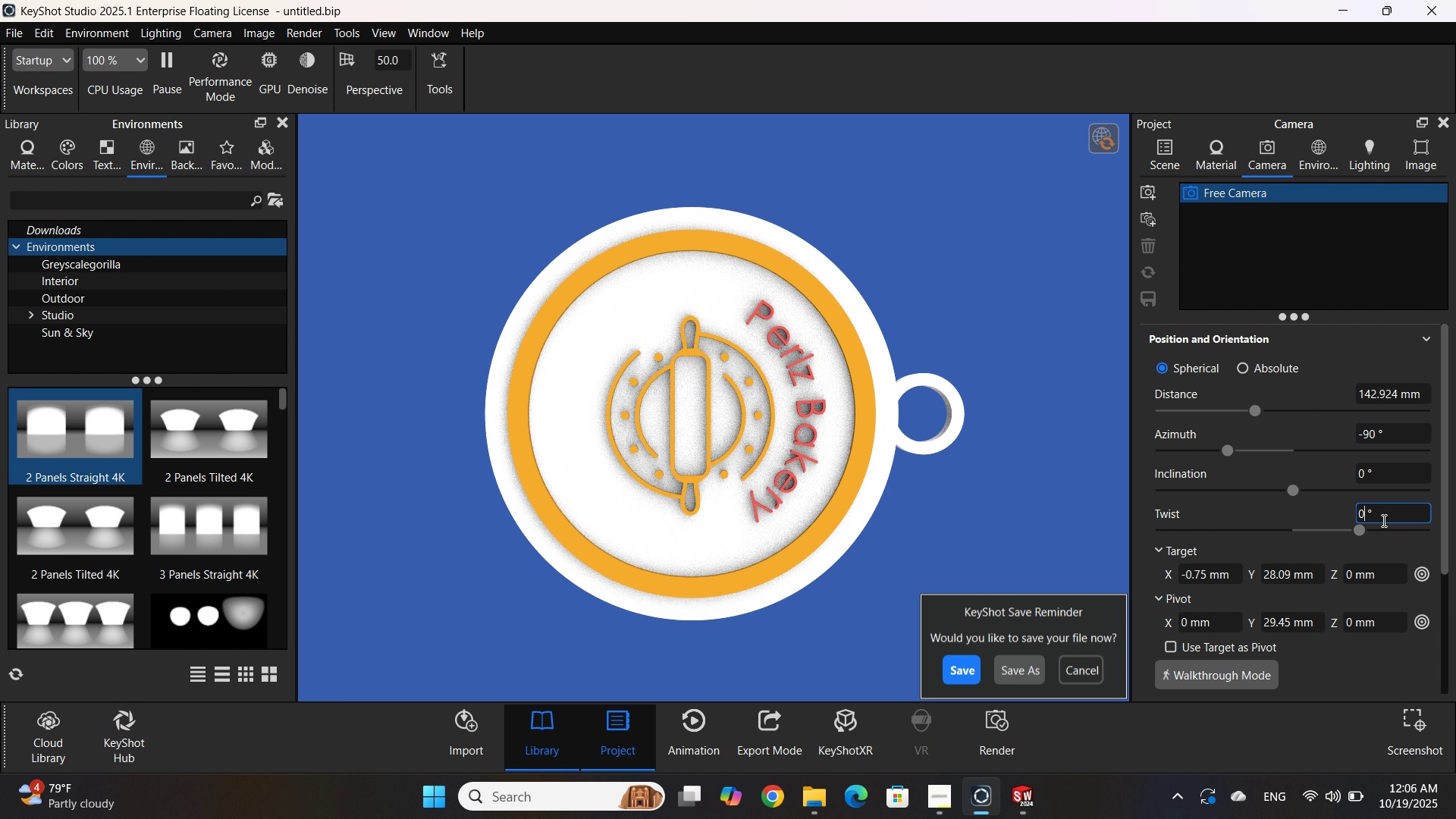 
key(NumpadEnter)
 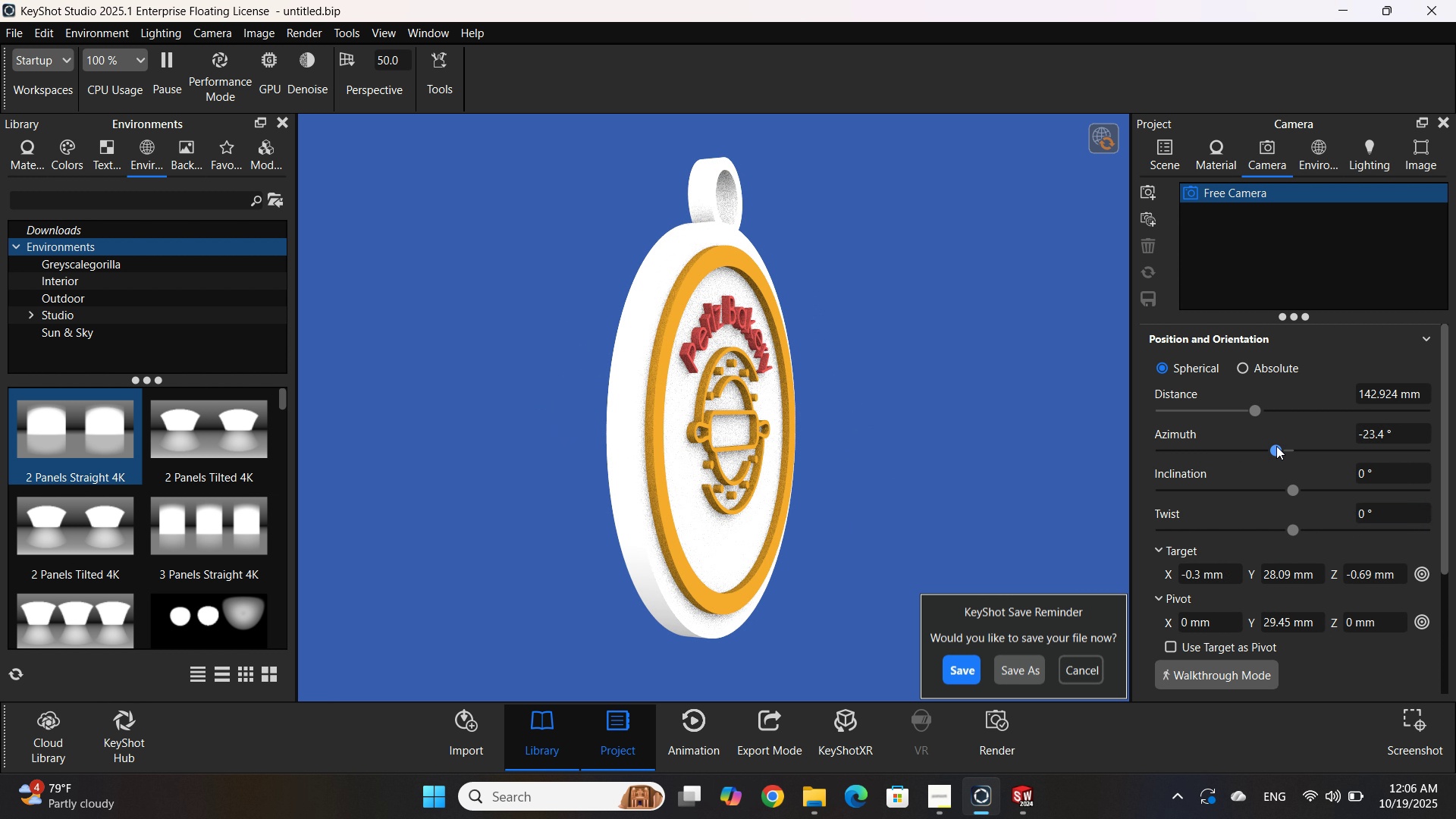 
double_click([1407, 428])
 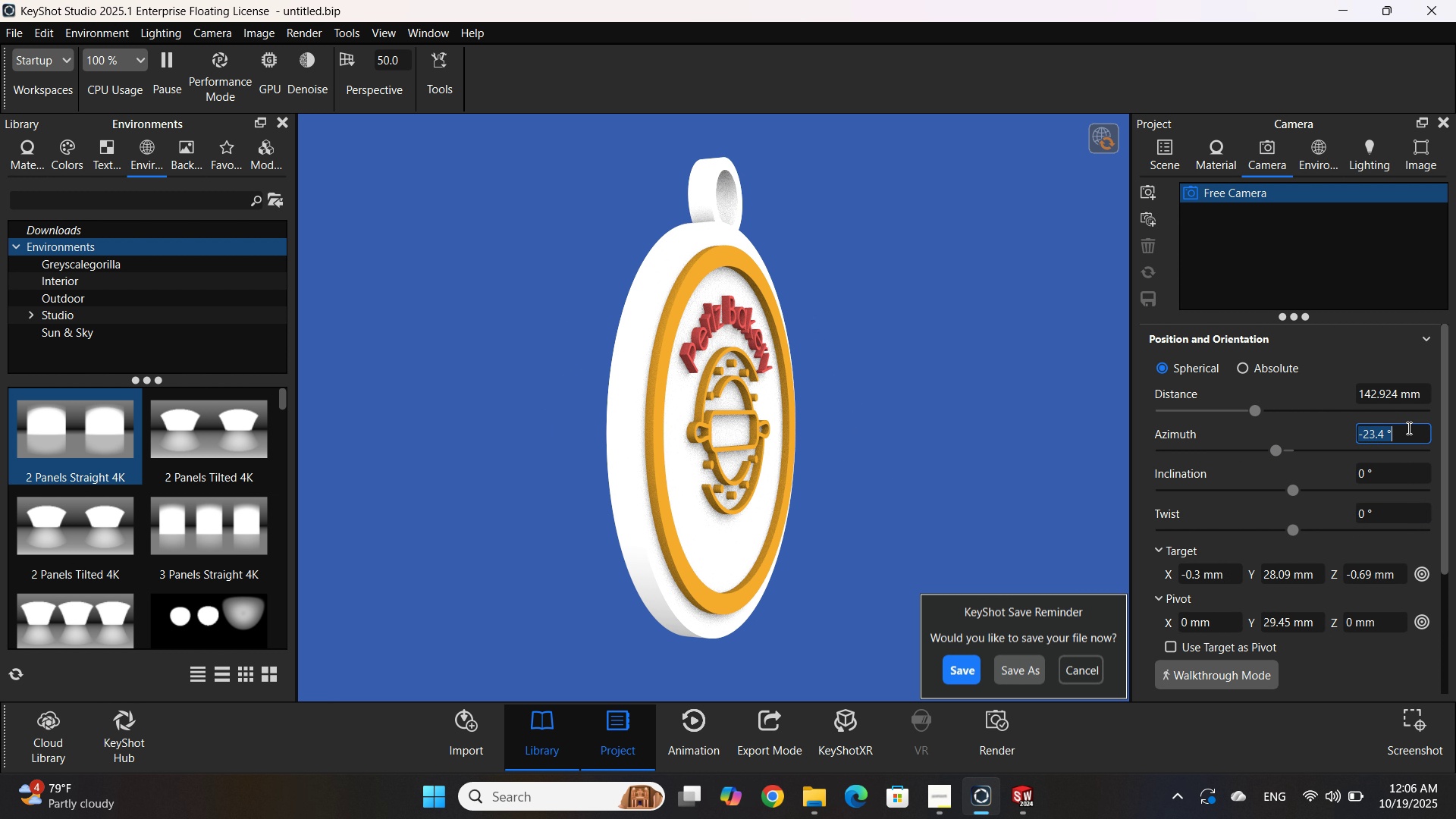 
triple_click([1407, 428])
 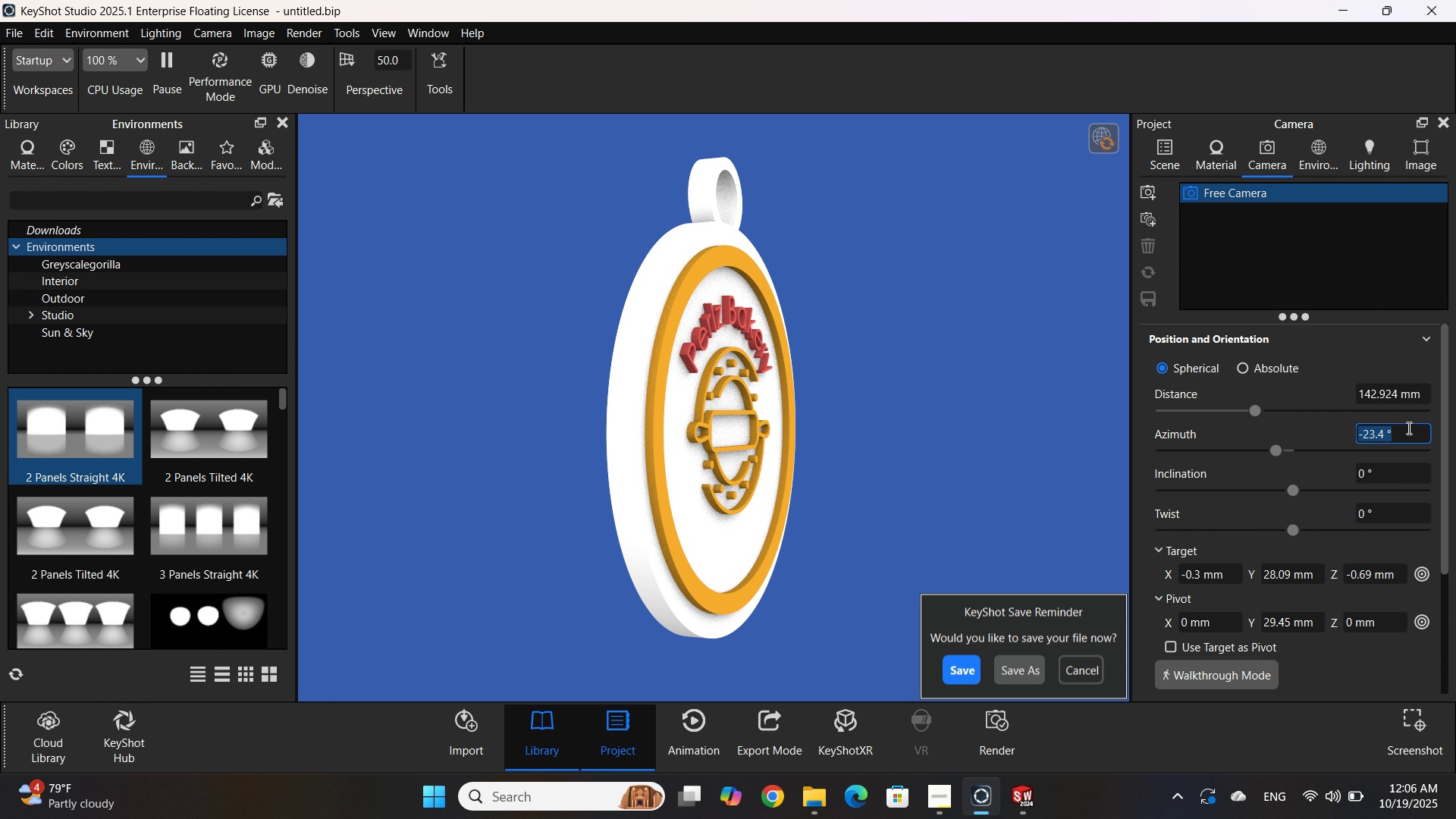 
key(Numpad0)
 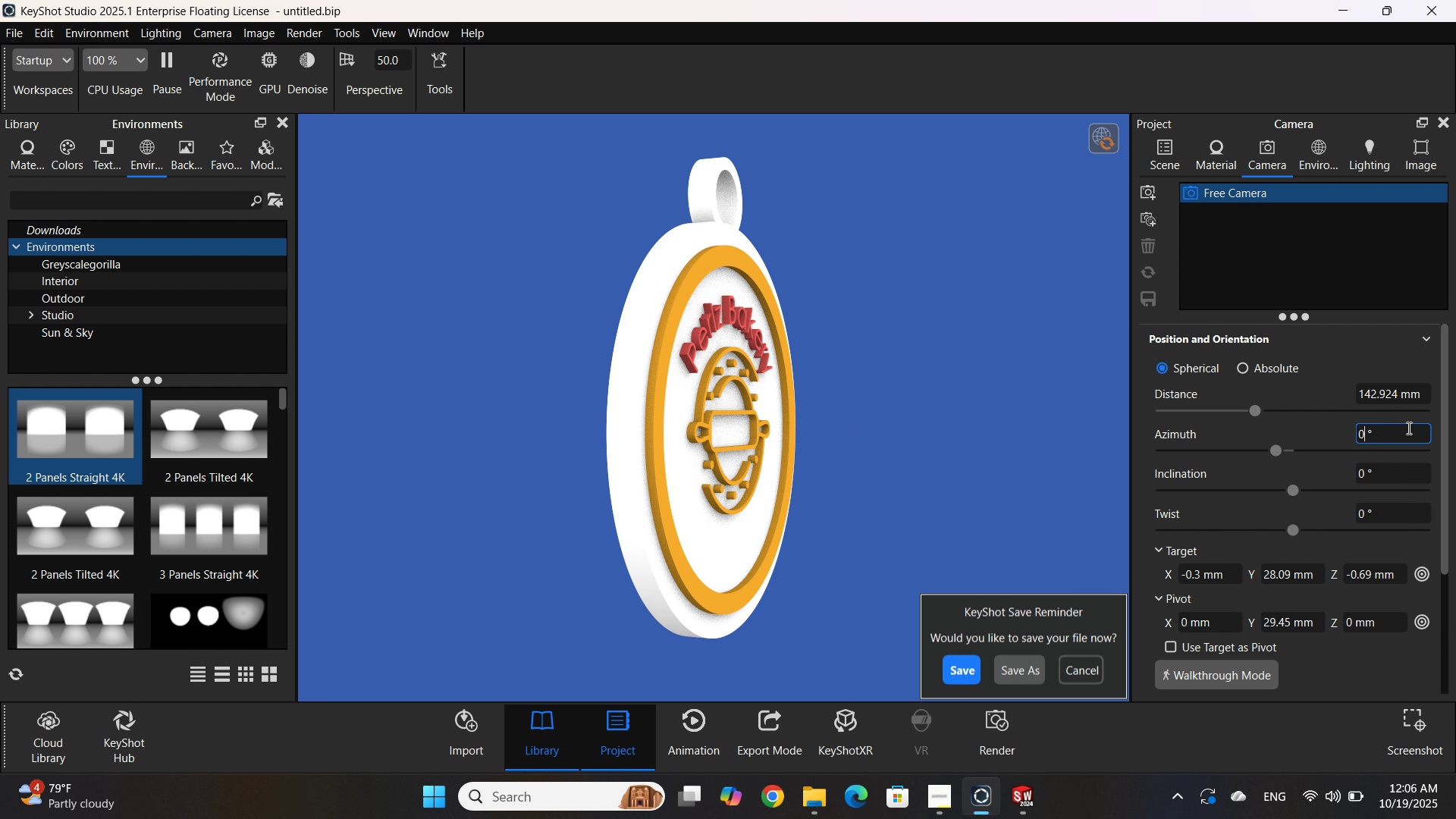 
key(NumpadEnter)
 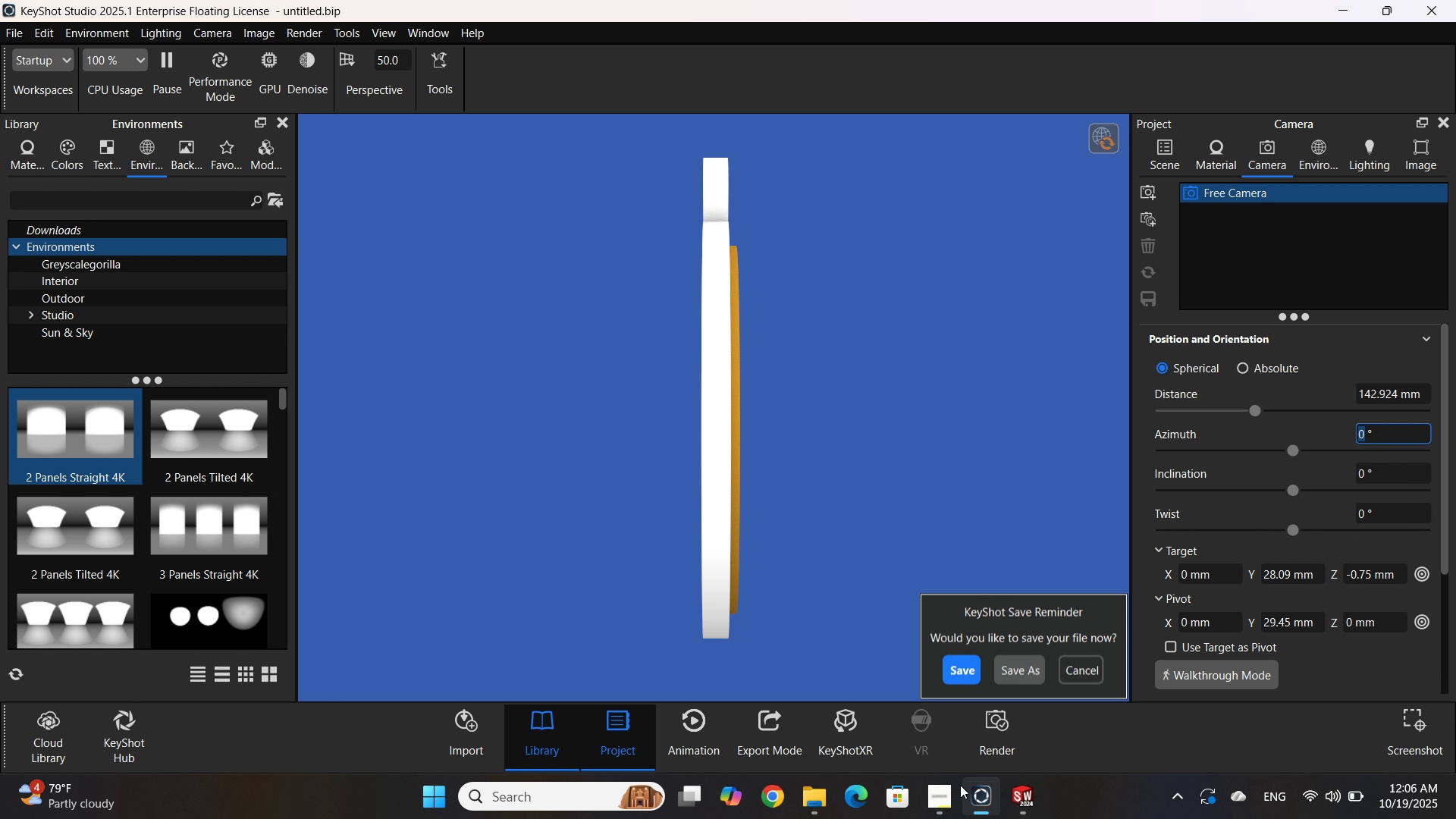 
left_click([952, 802])